 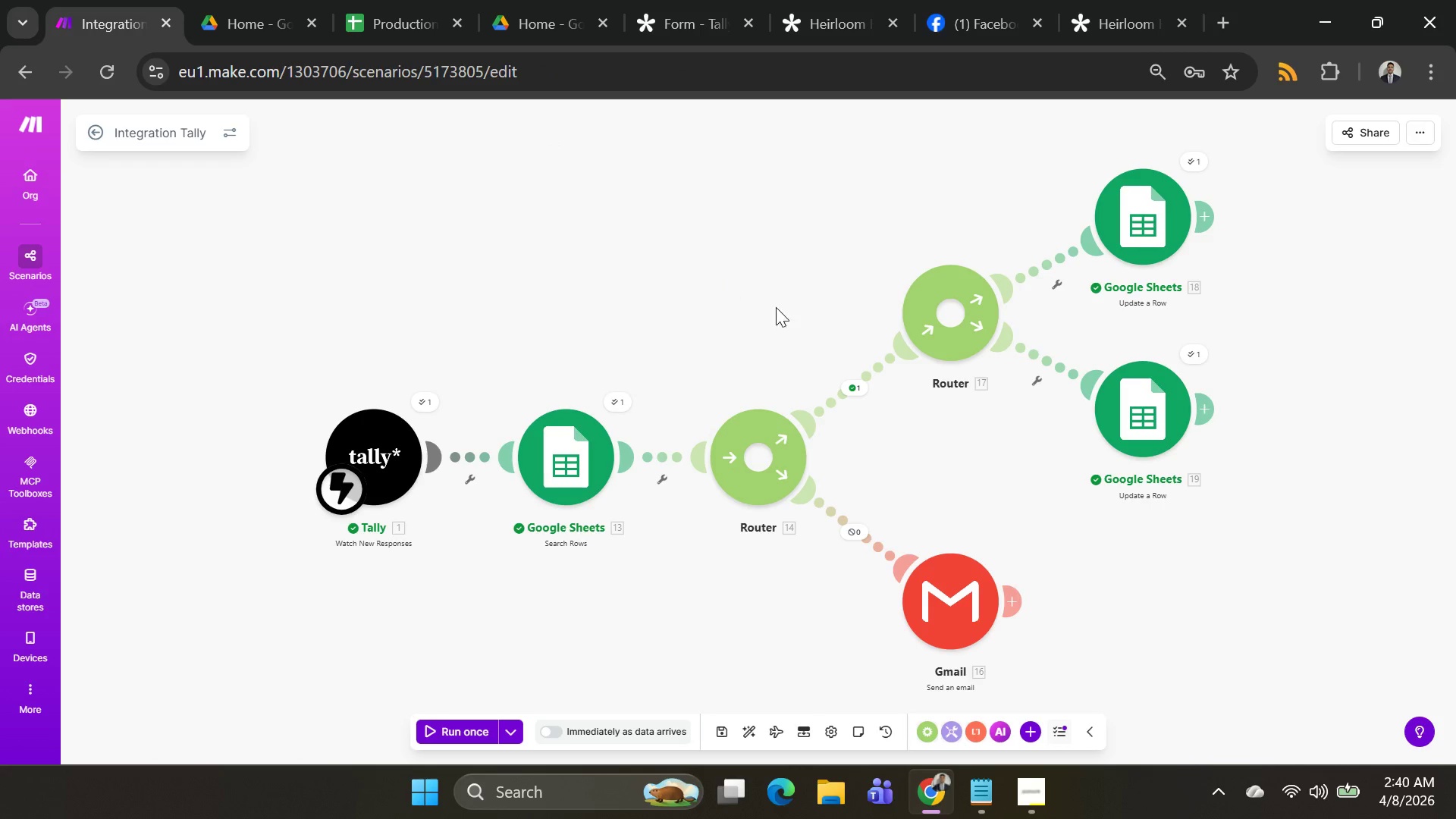 
left_click([203, 8])
 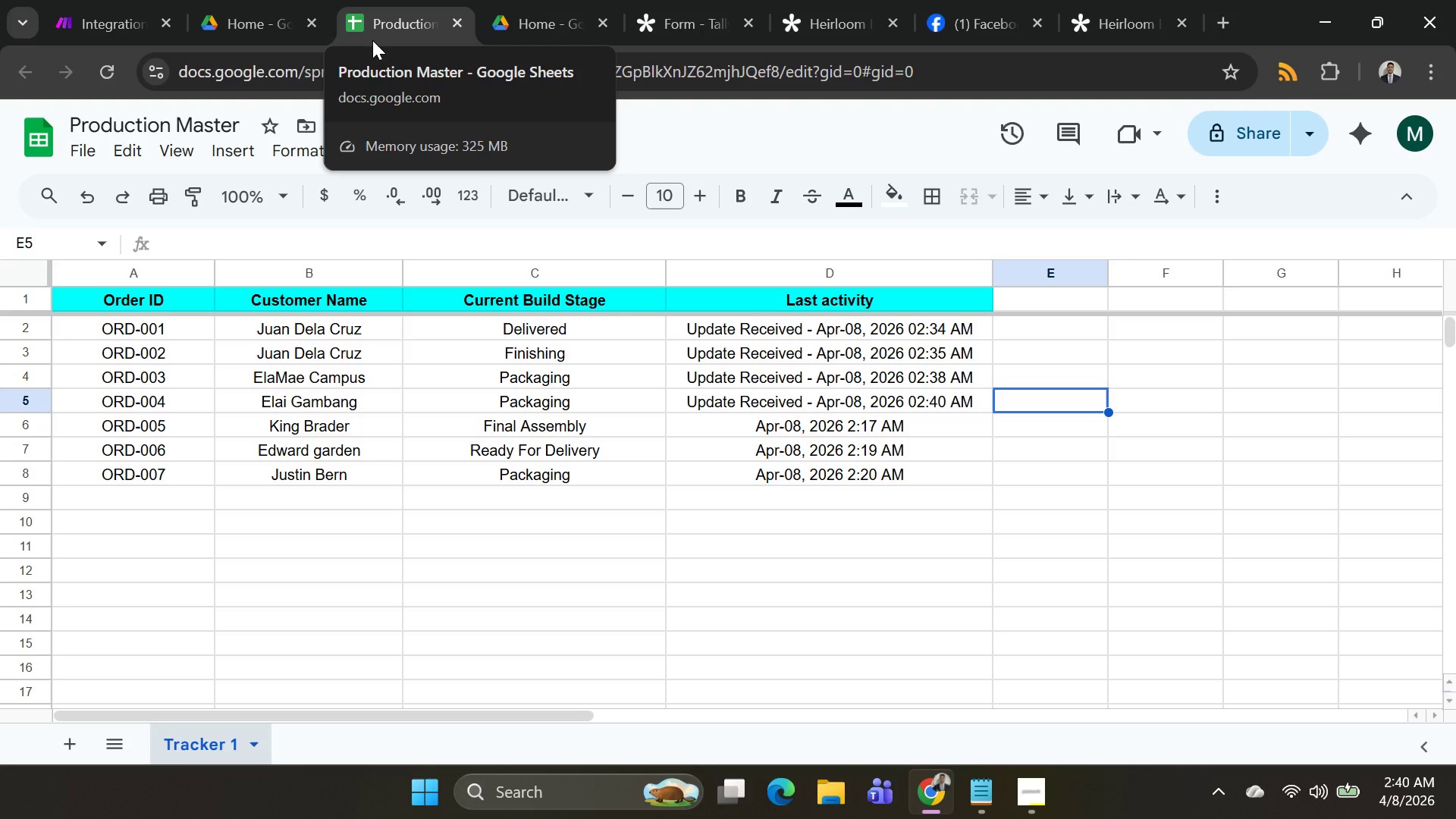 
wait(13.0)
 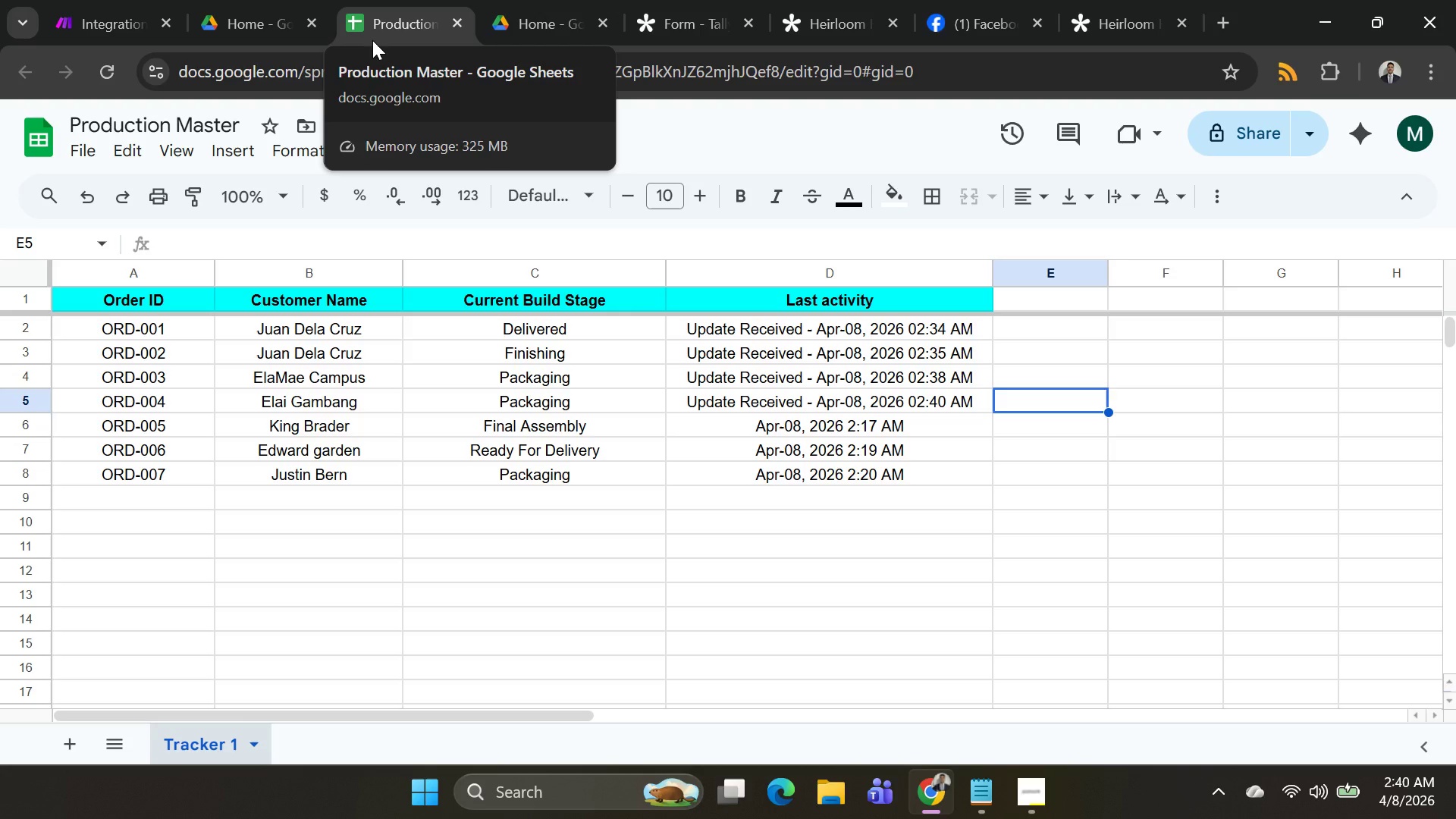 
left_click_drag(start_coordinate=[1108, 8], to_coordinate=[1104, 12])
 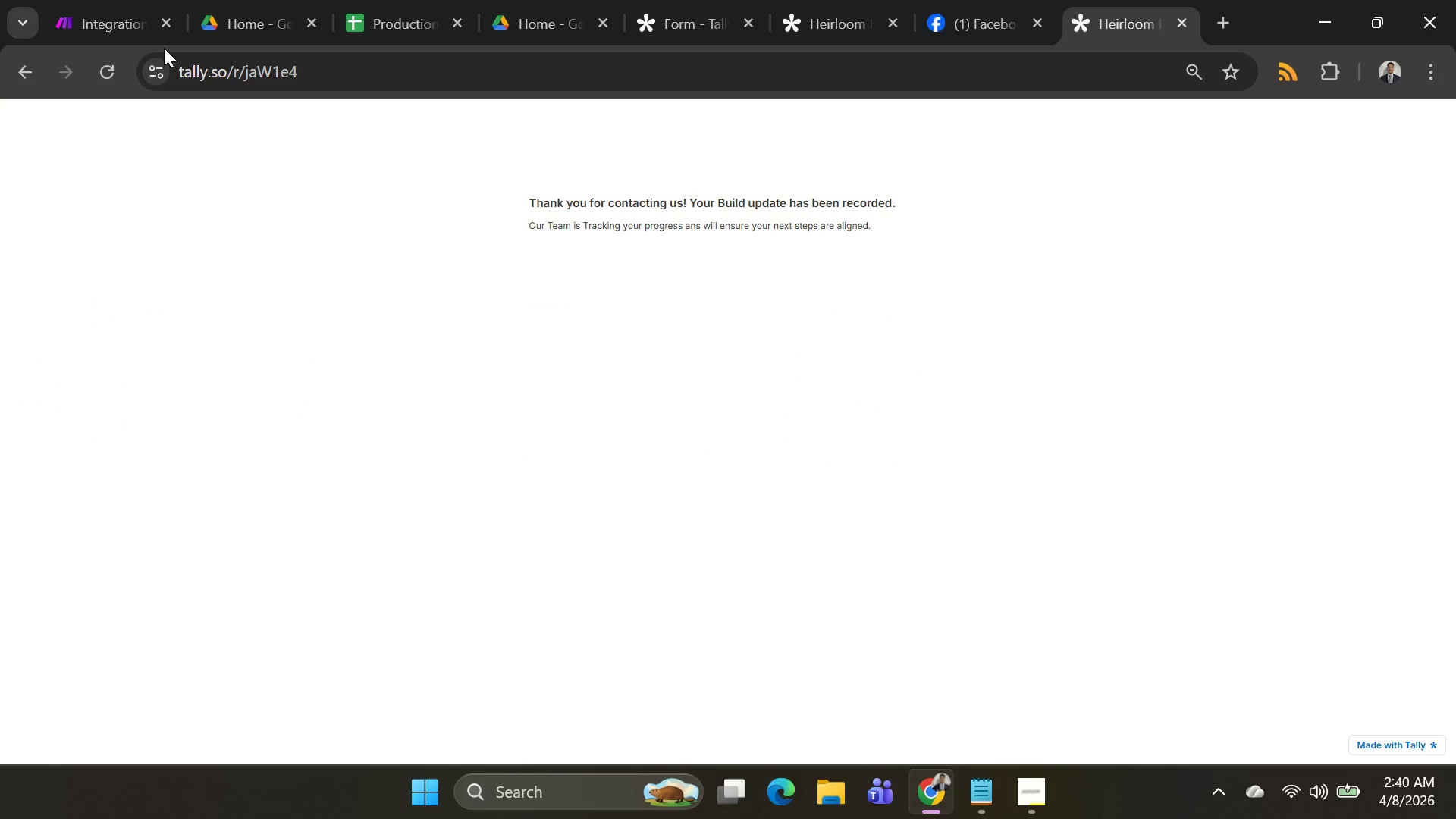 
left_click([103, 58])
 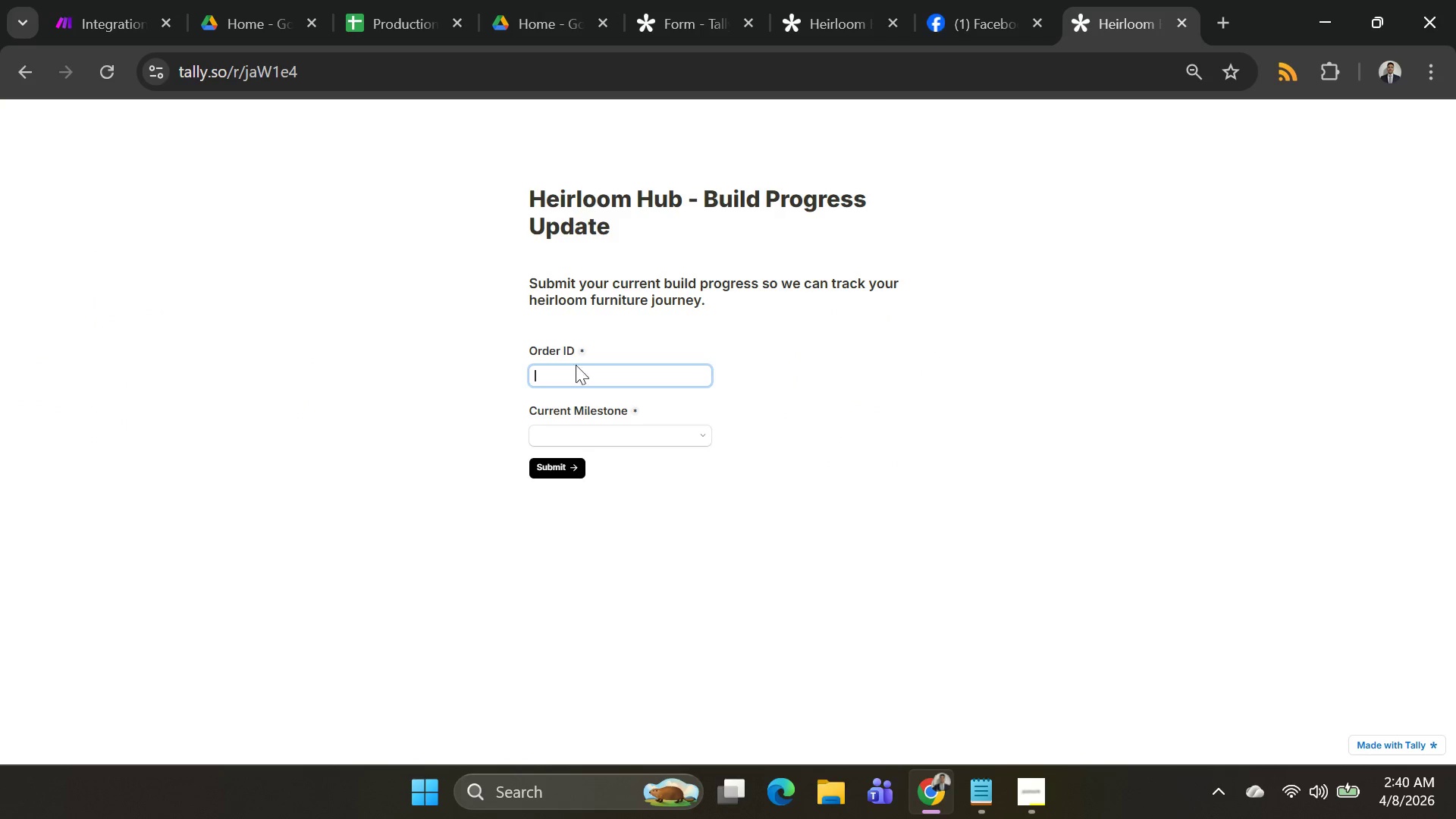 
left_click([579, 378])
 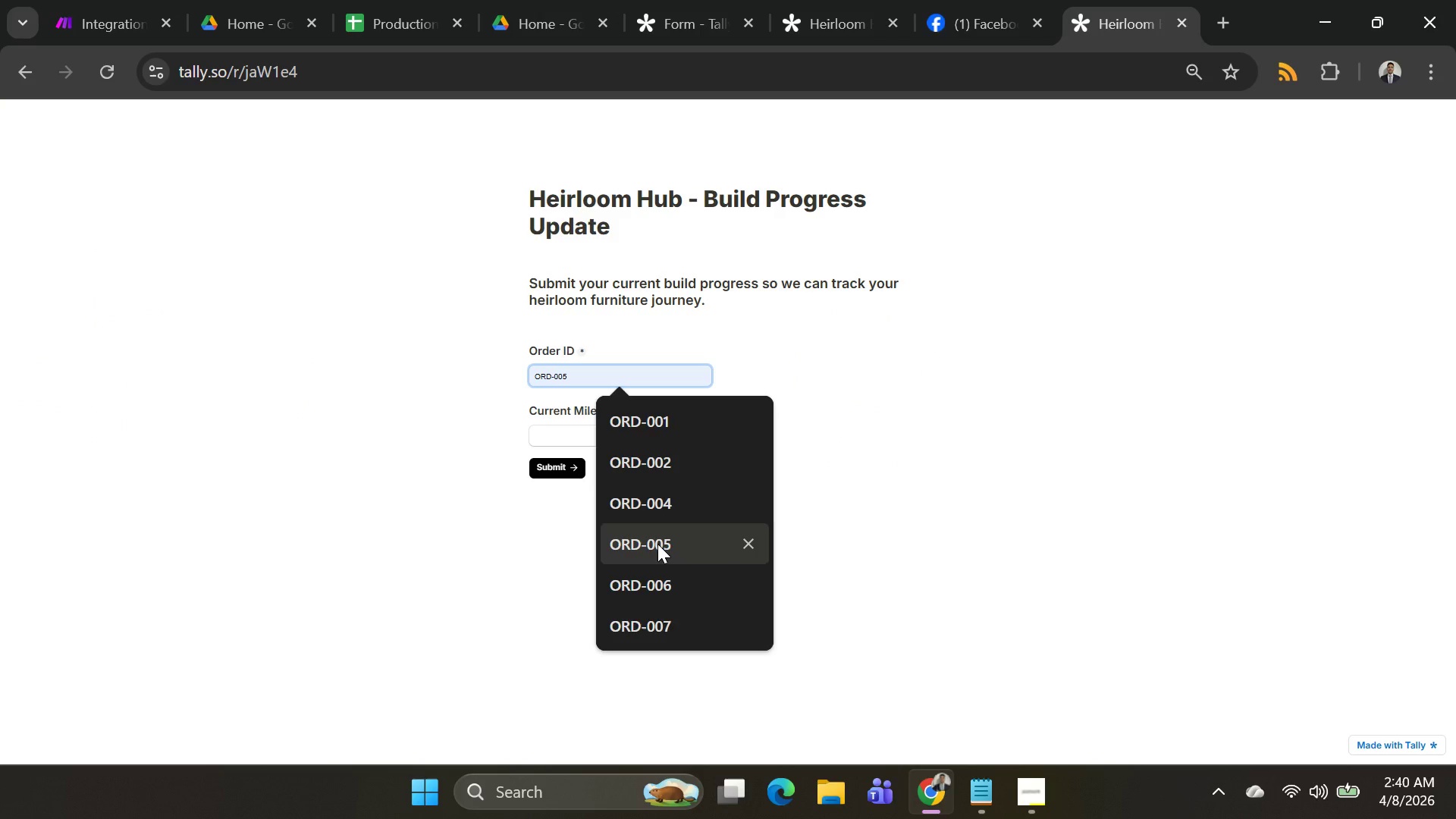 
left_click([657, 544])
 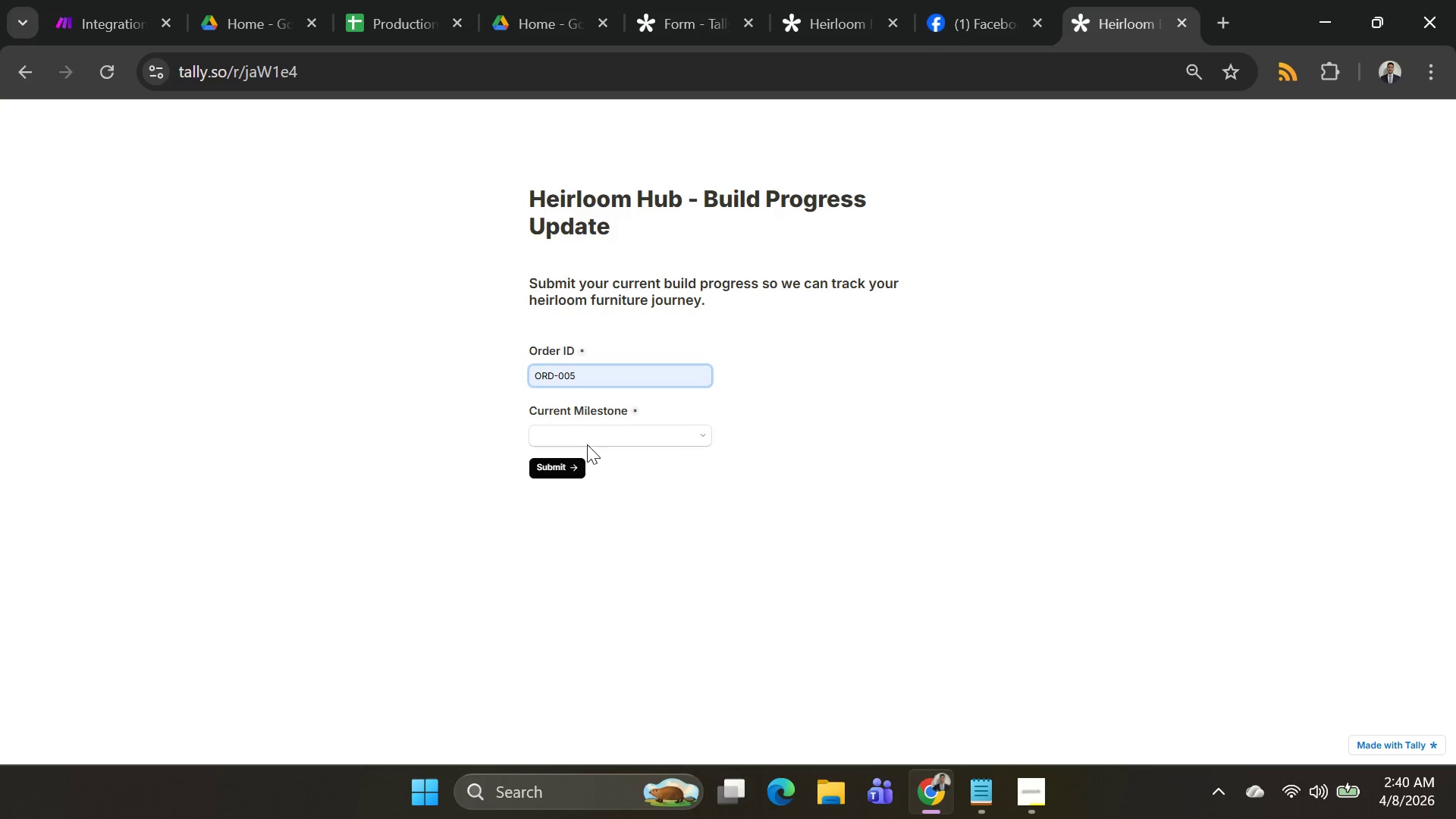 
left_click([594, 434])
 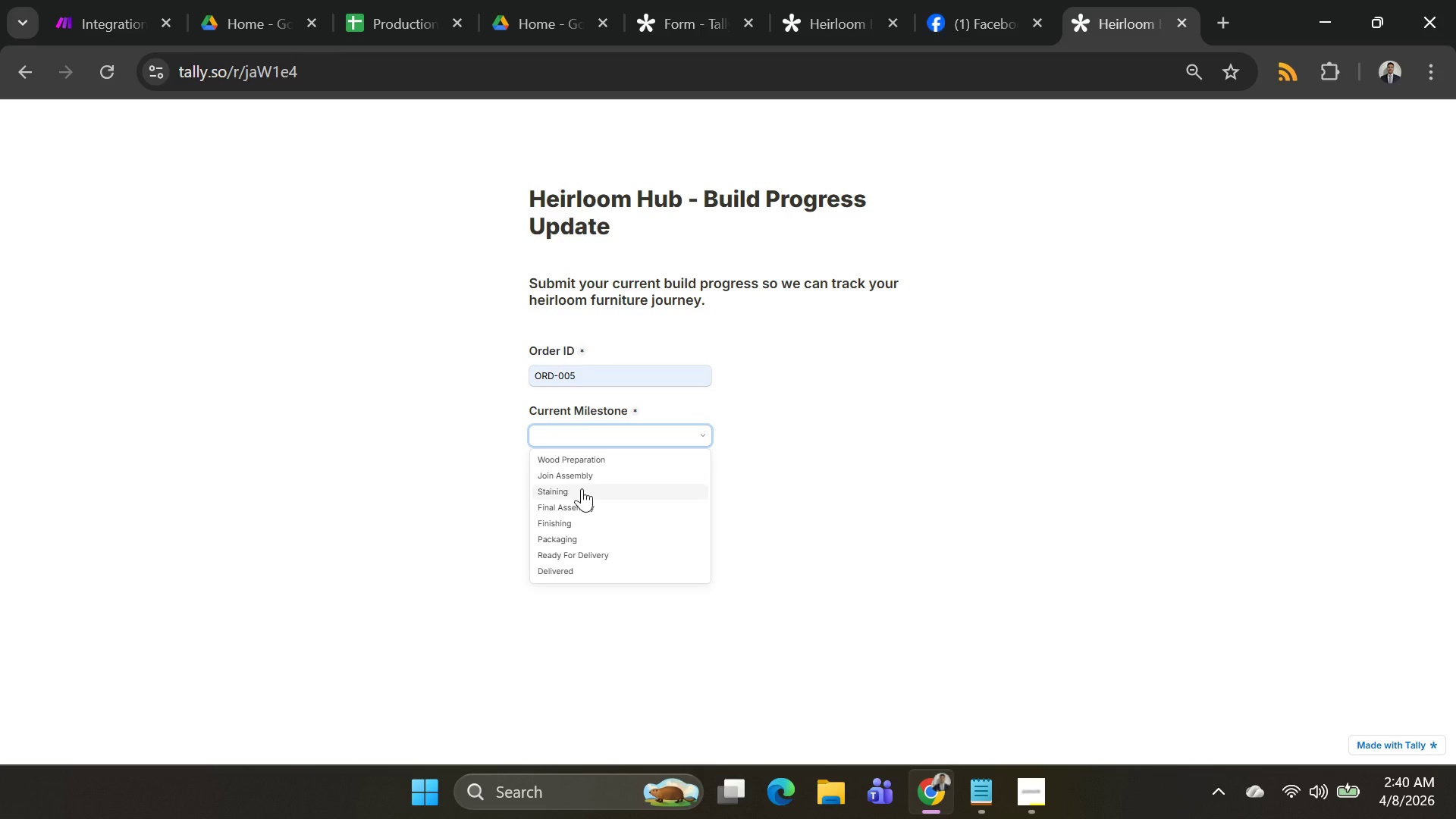 
wait(6.67)
 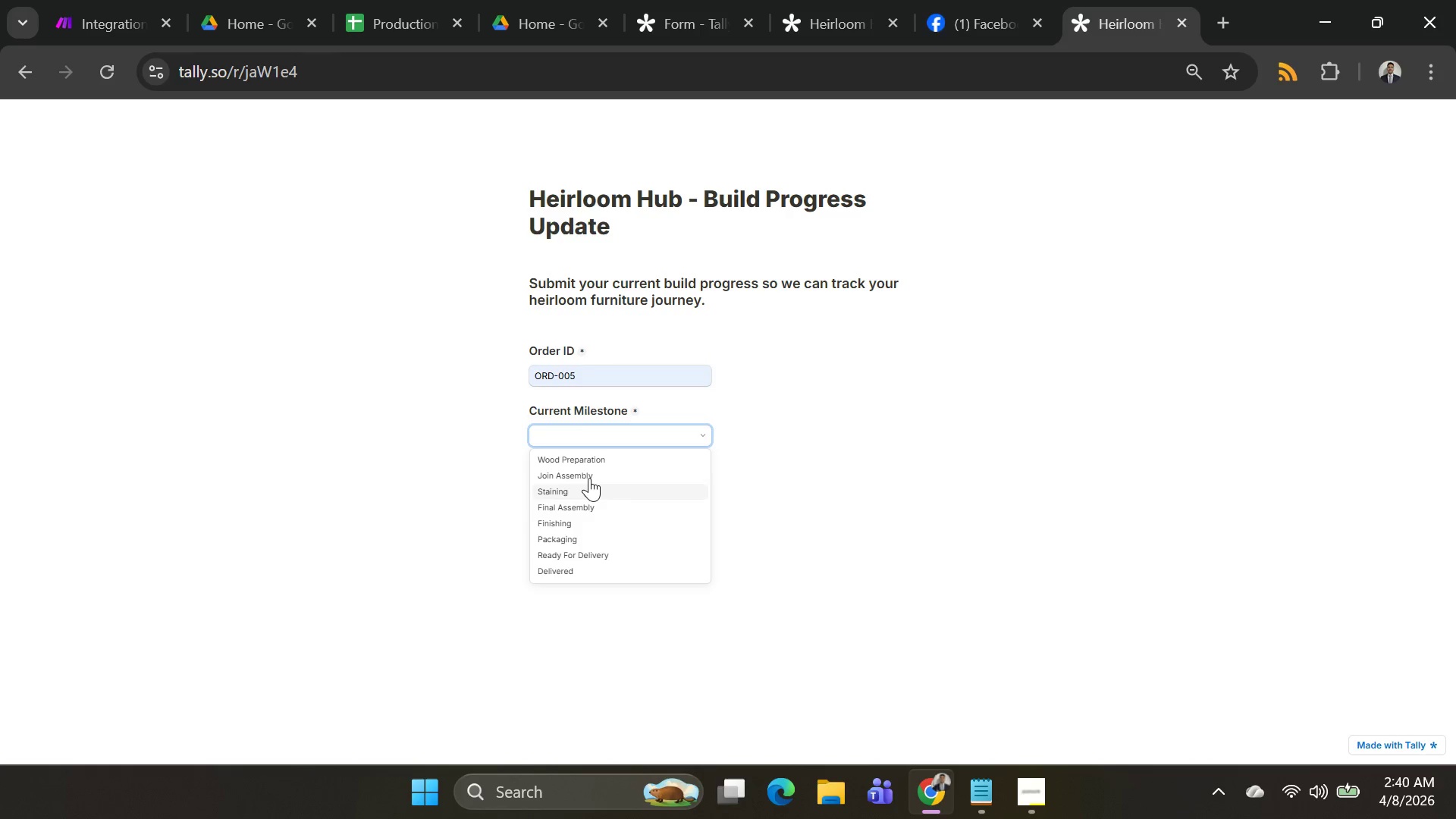 
left_click([582, 488])
 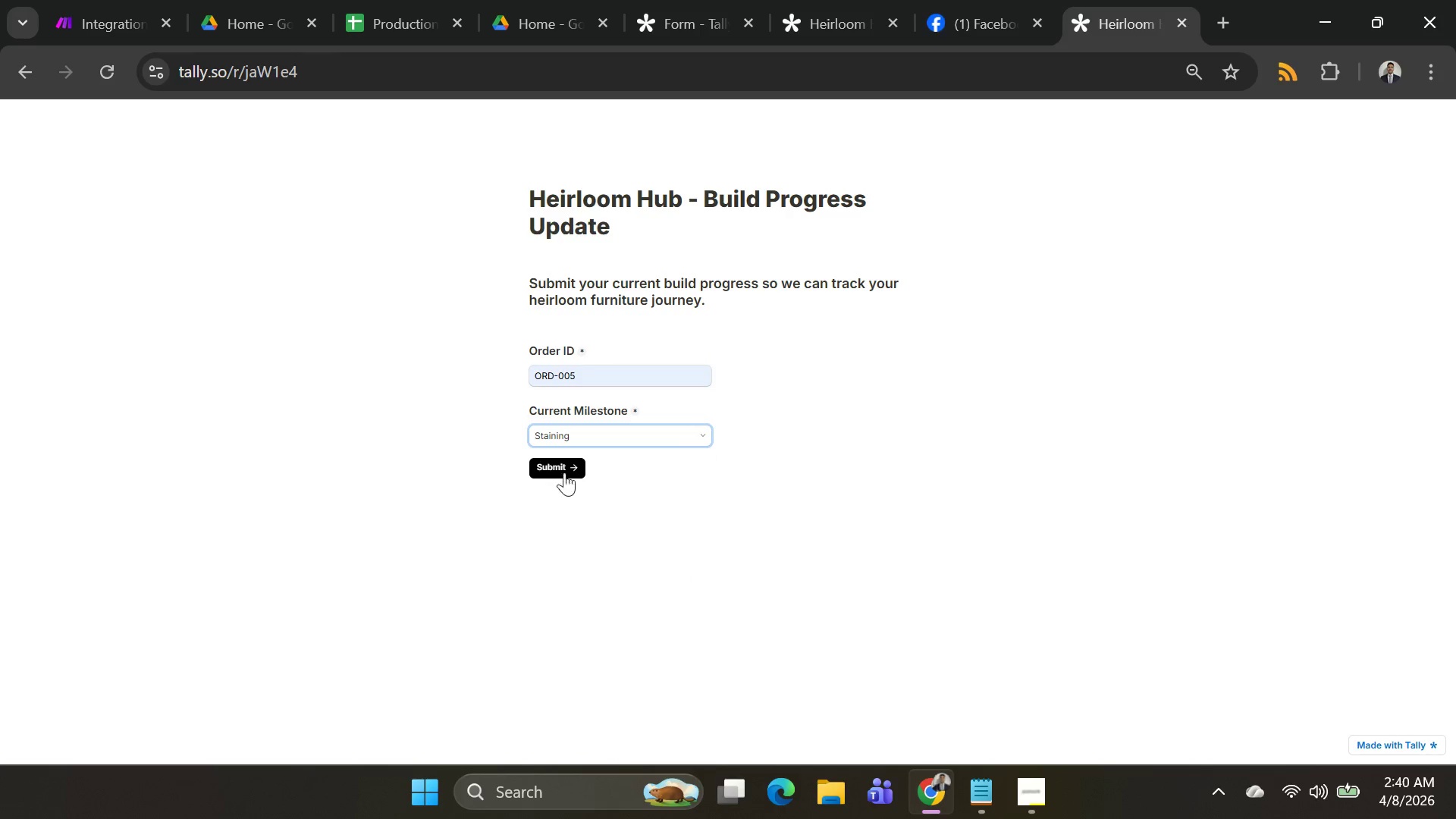 
left_click([564, 468])
 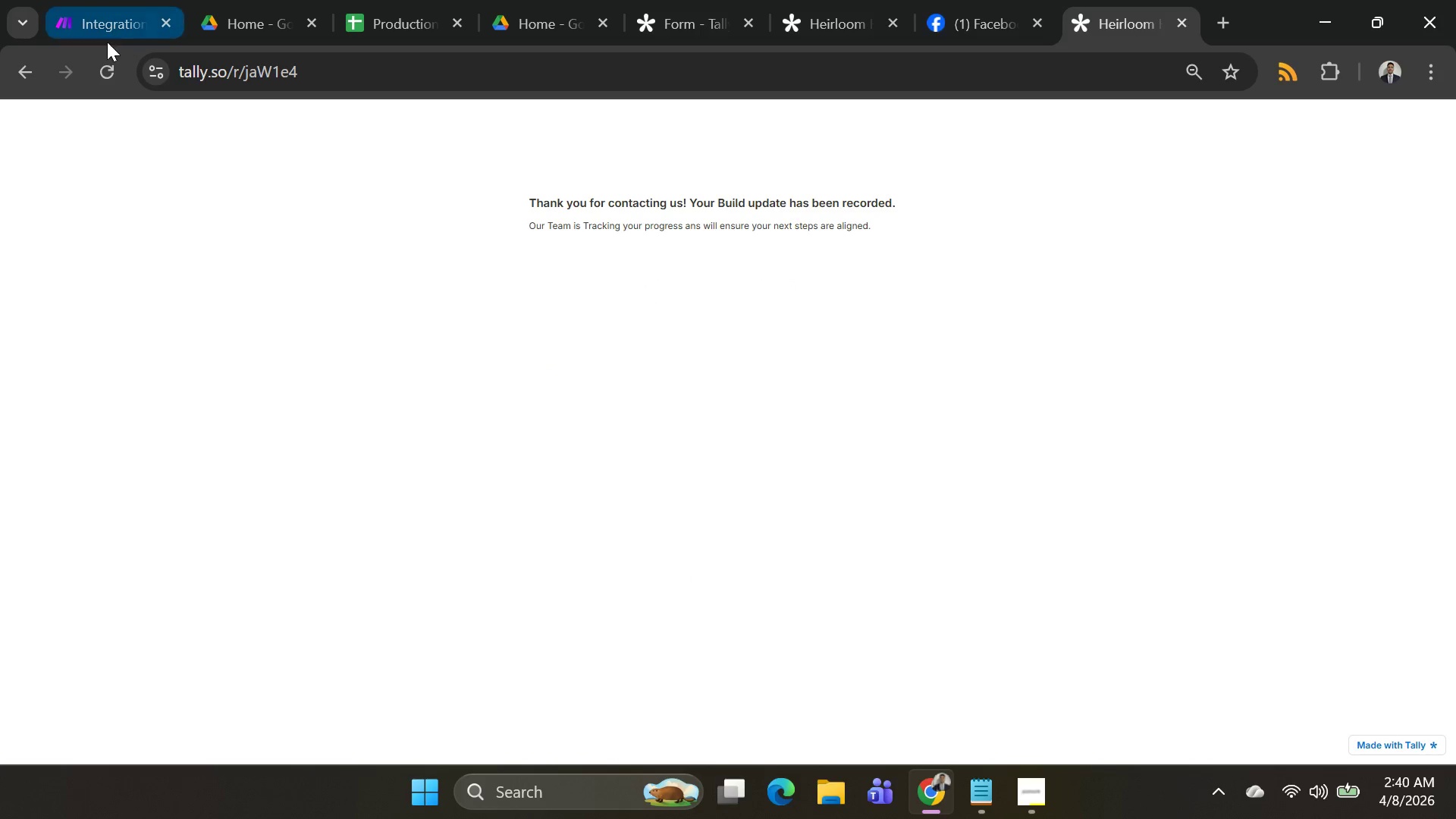 
left_click([107, 42])
 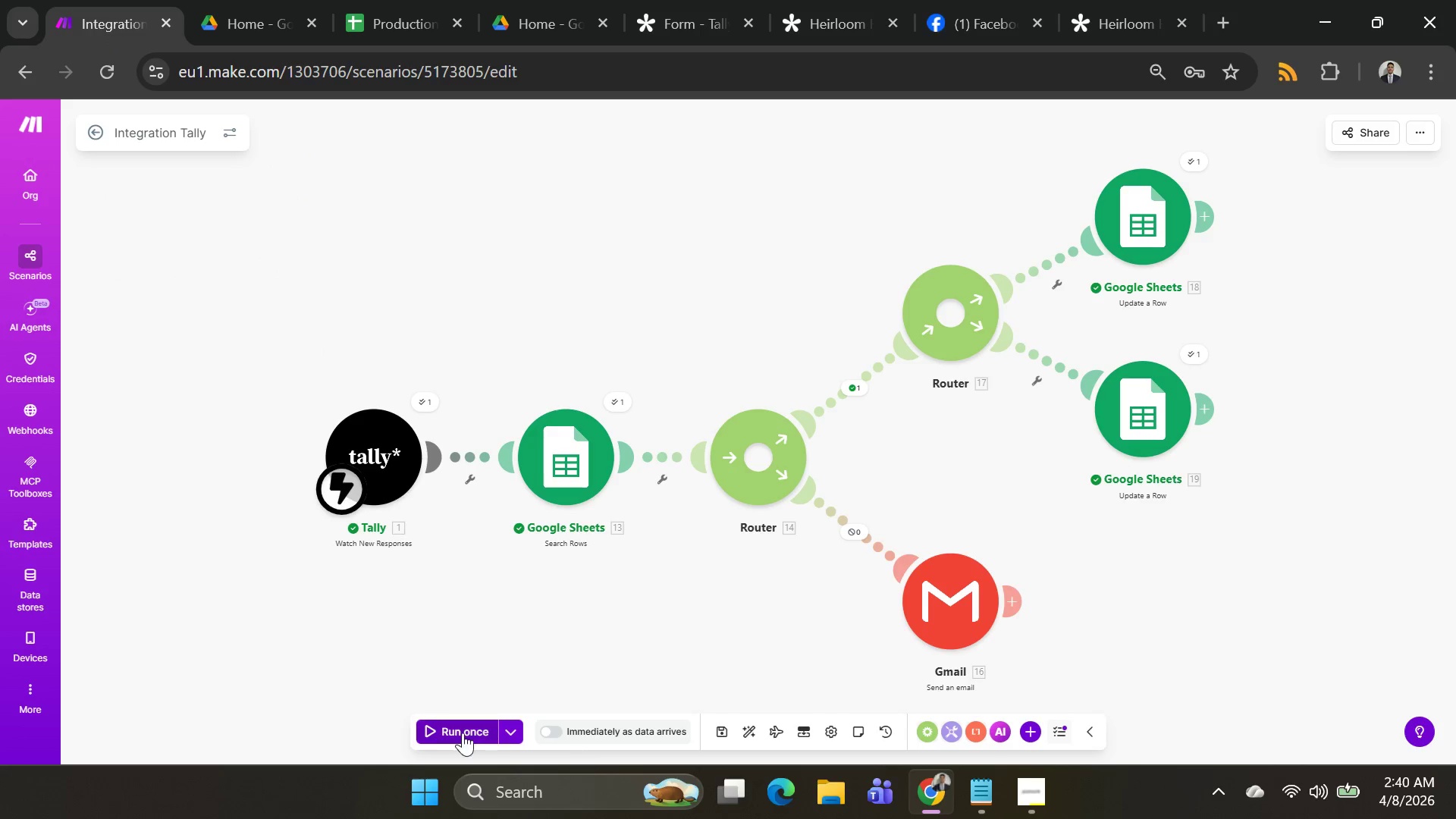 
left_click([454, 730])
 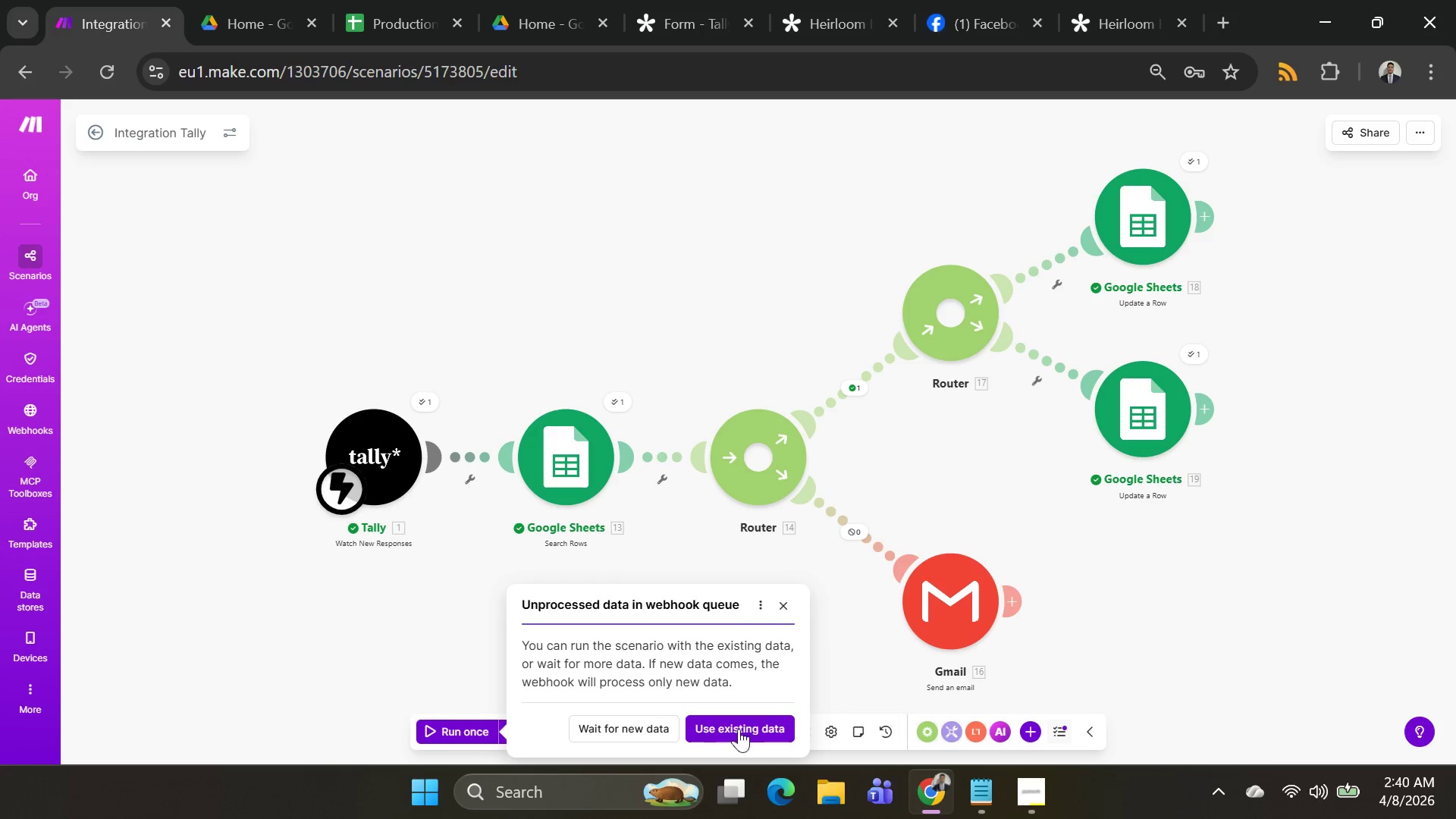 
left_click([749, 730])
 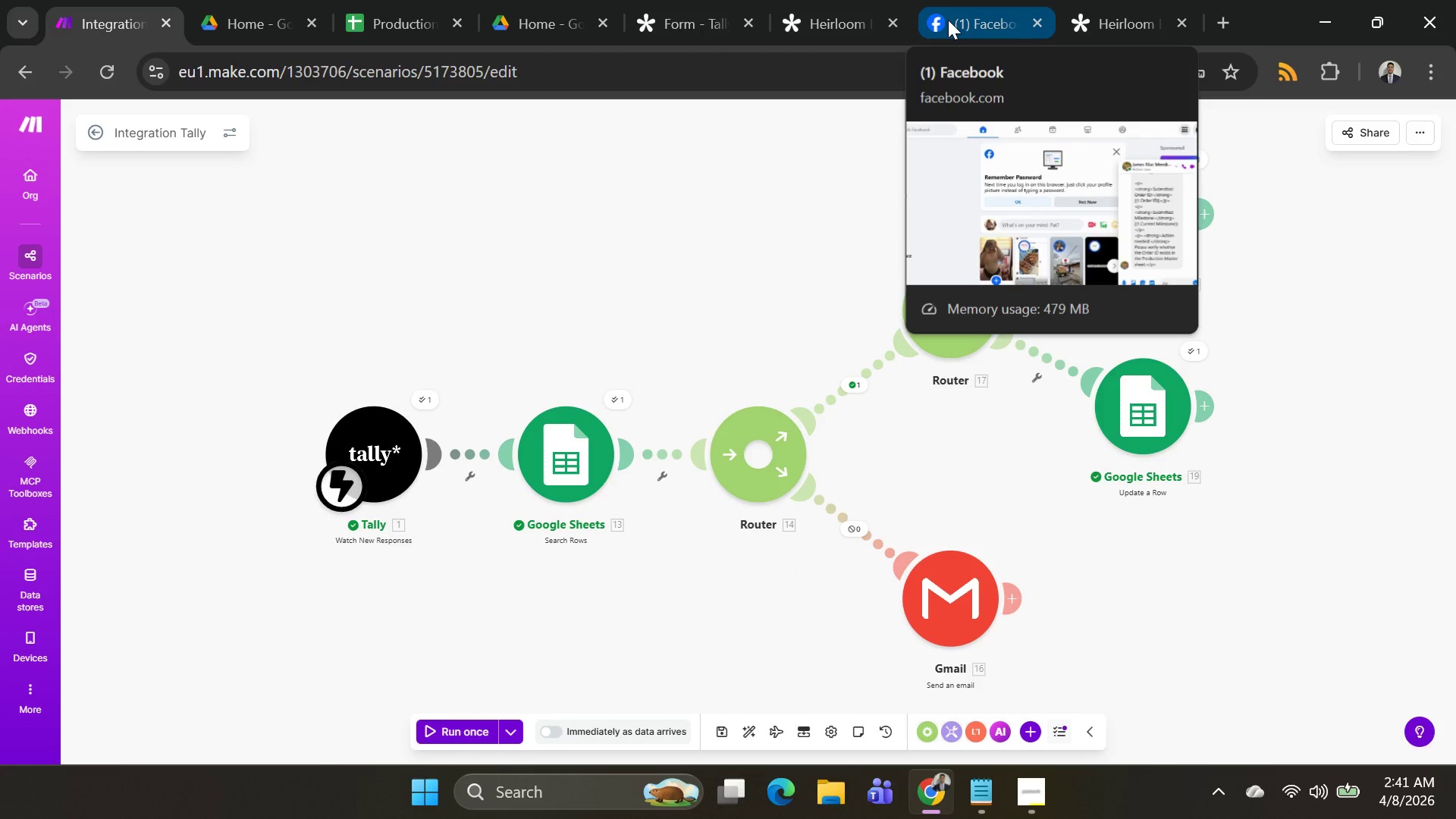 
wait(7.38)
 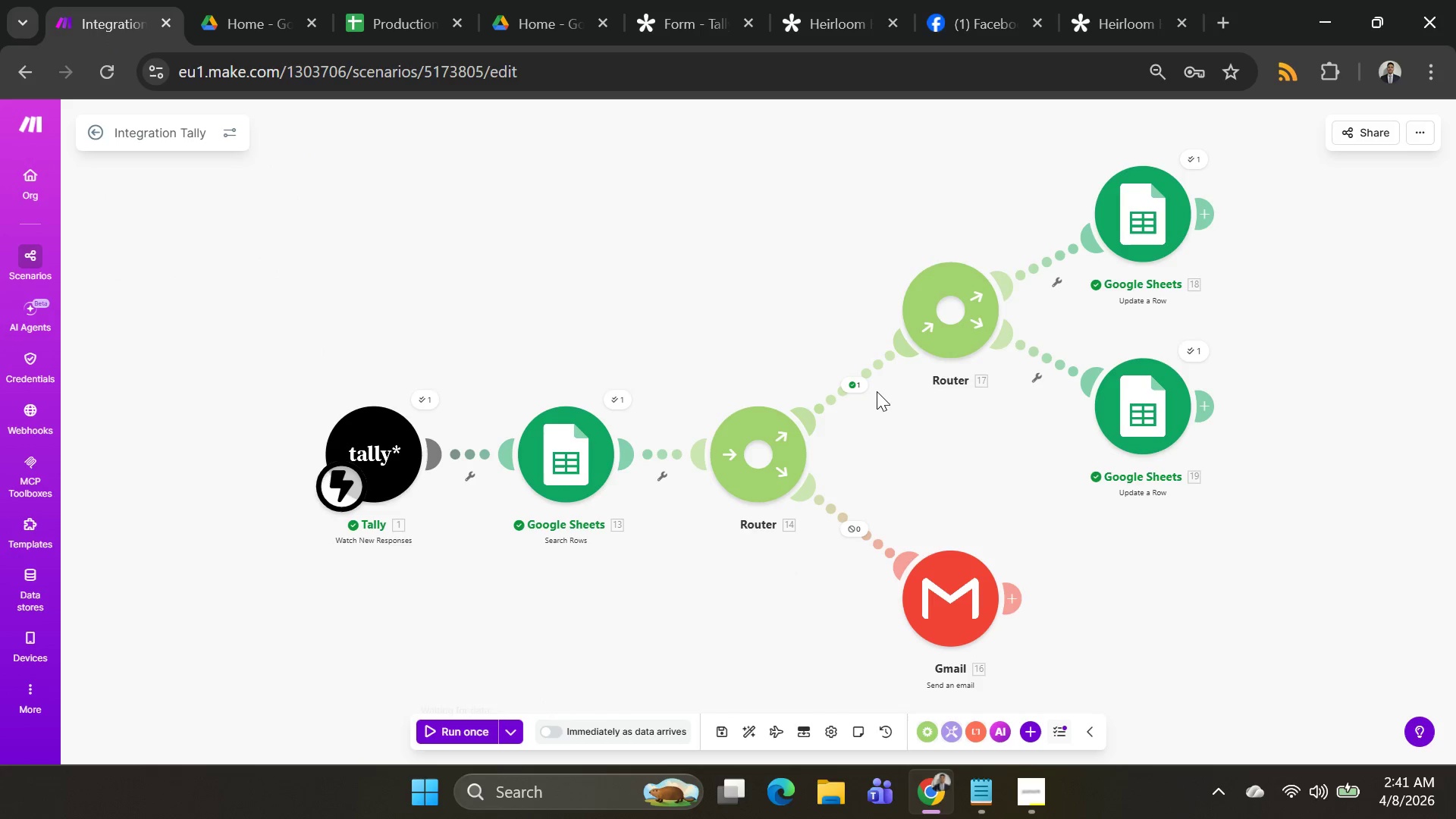 
left_click([1109, 20])
 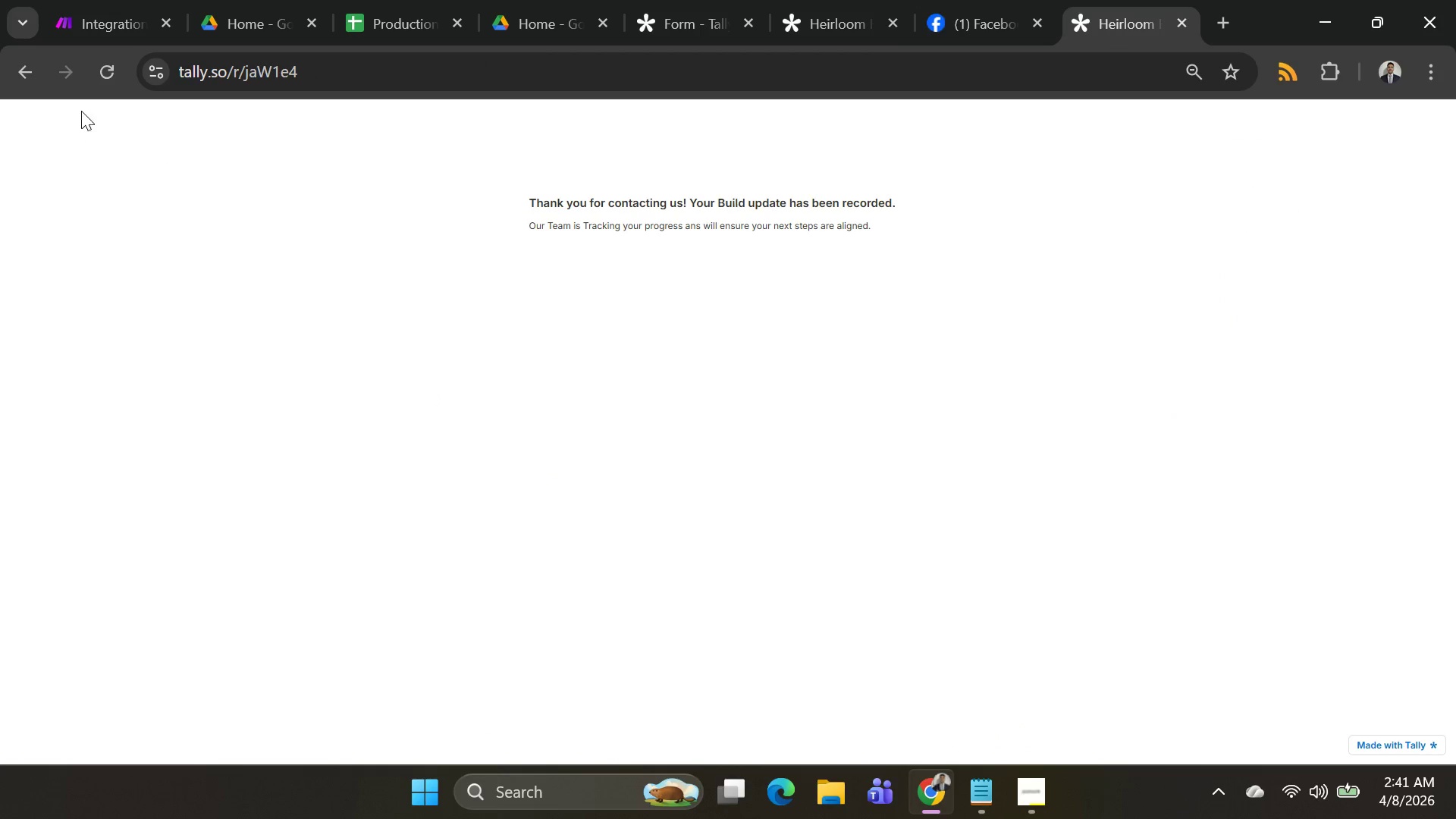 
left_click([111, 80])
 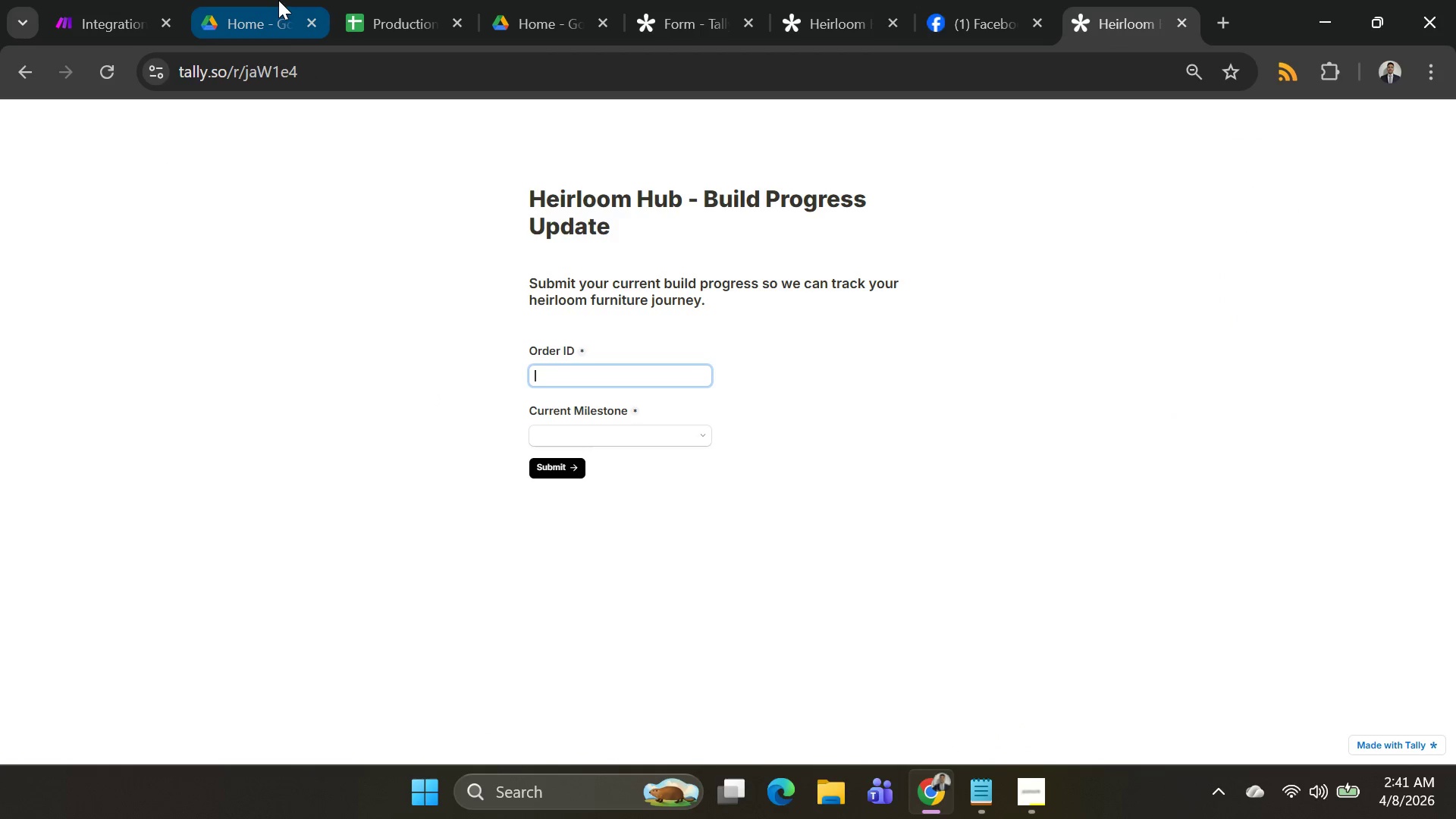 
left_click([359, 22])
 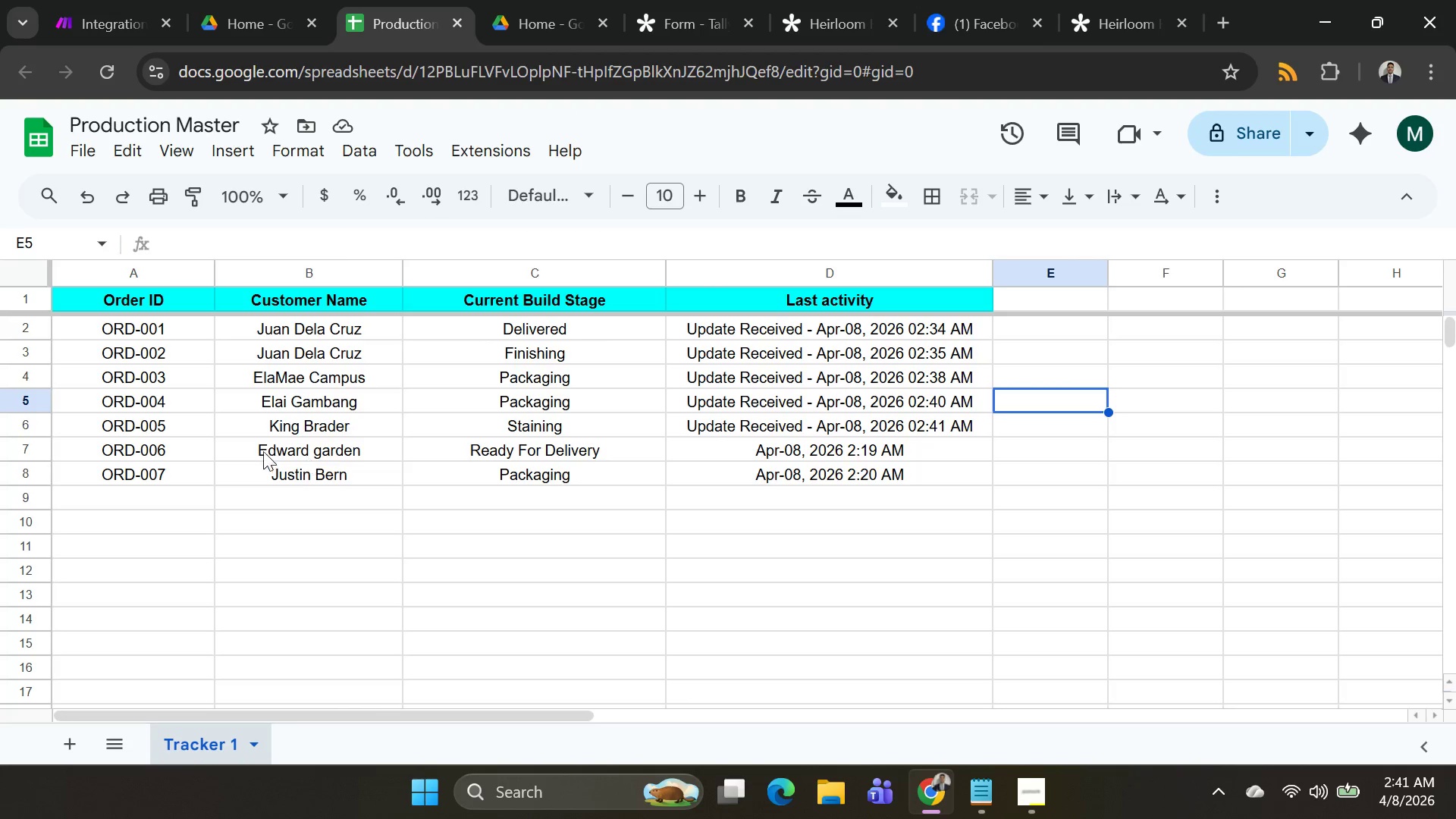 
wait(9.39)
 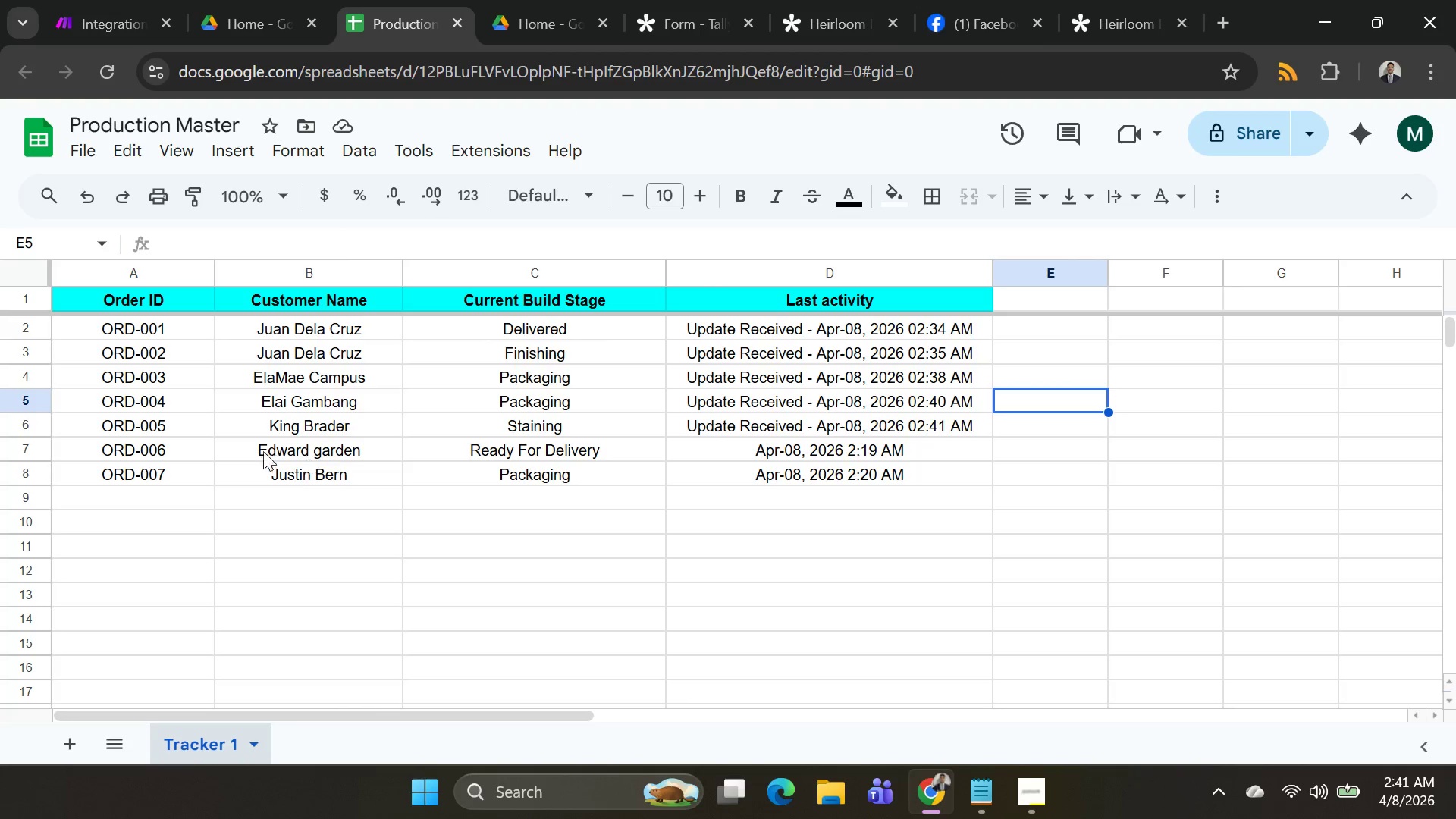 
left_click([817, 33])
 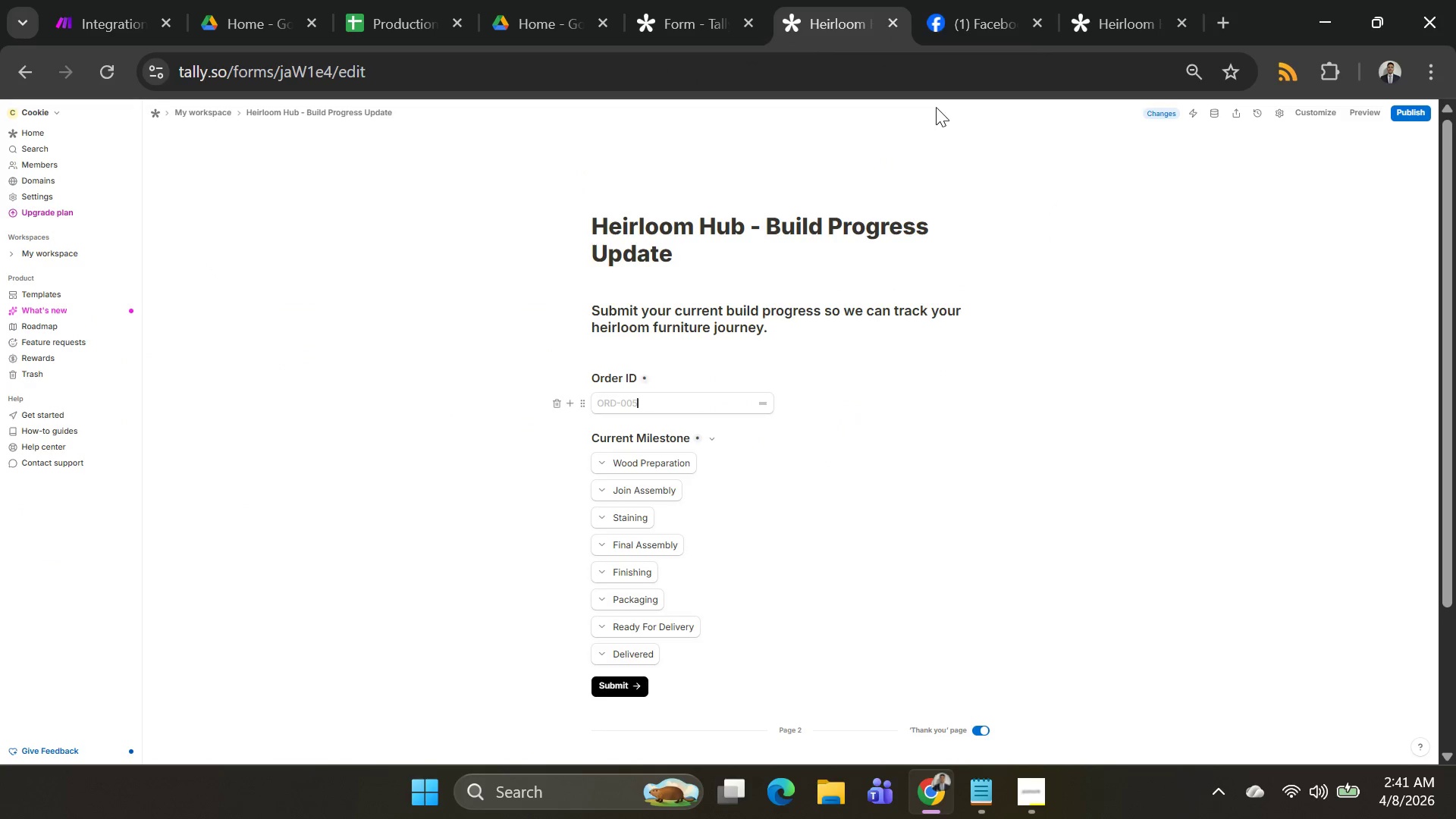 
left_click([1119, 30])
 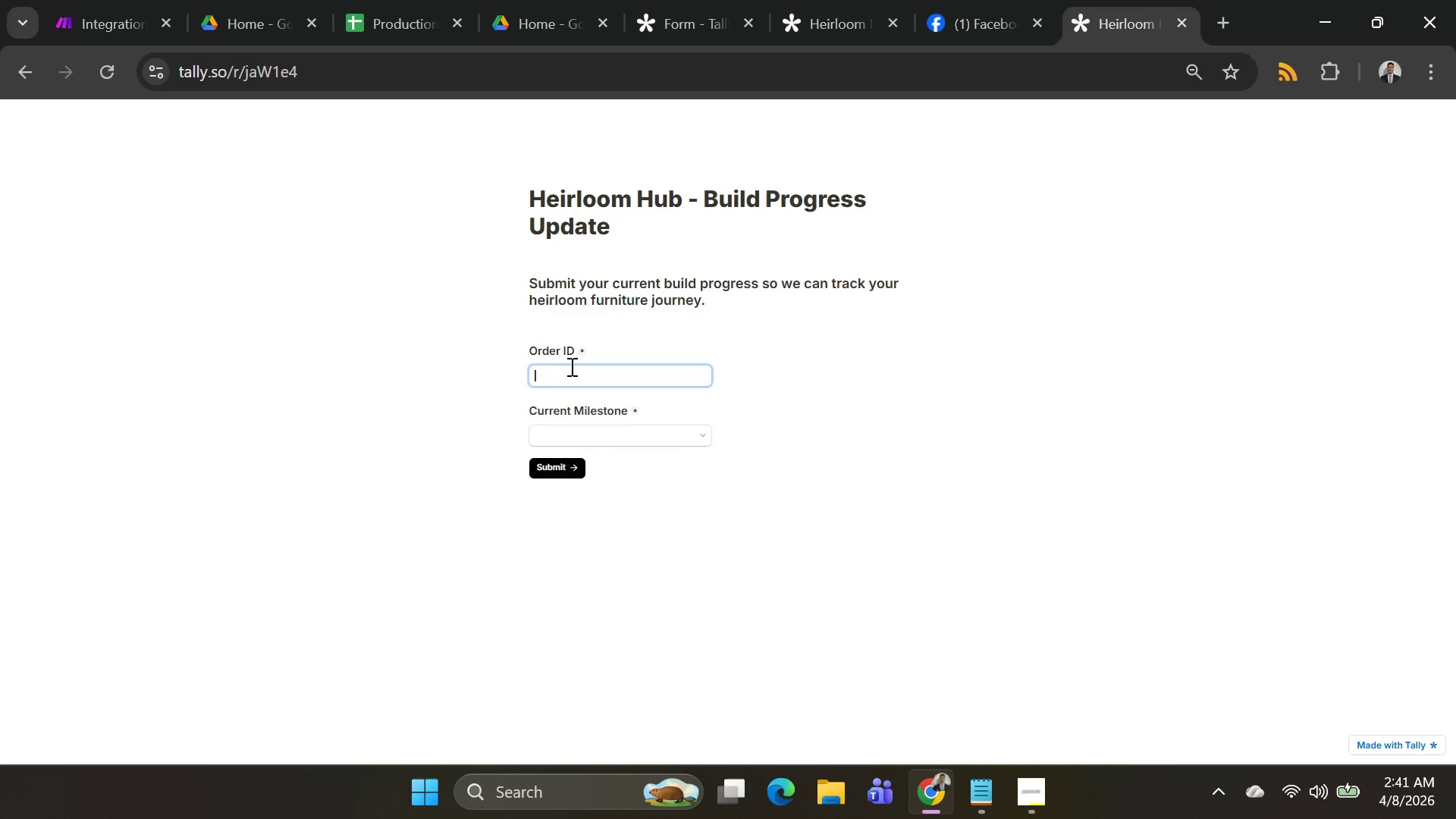 
left_click([570, 366])
 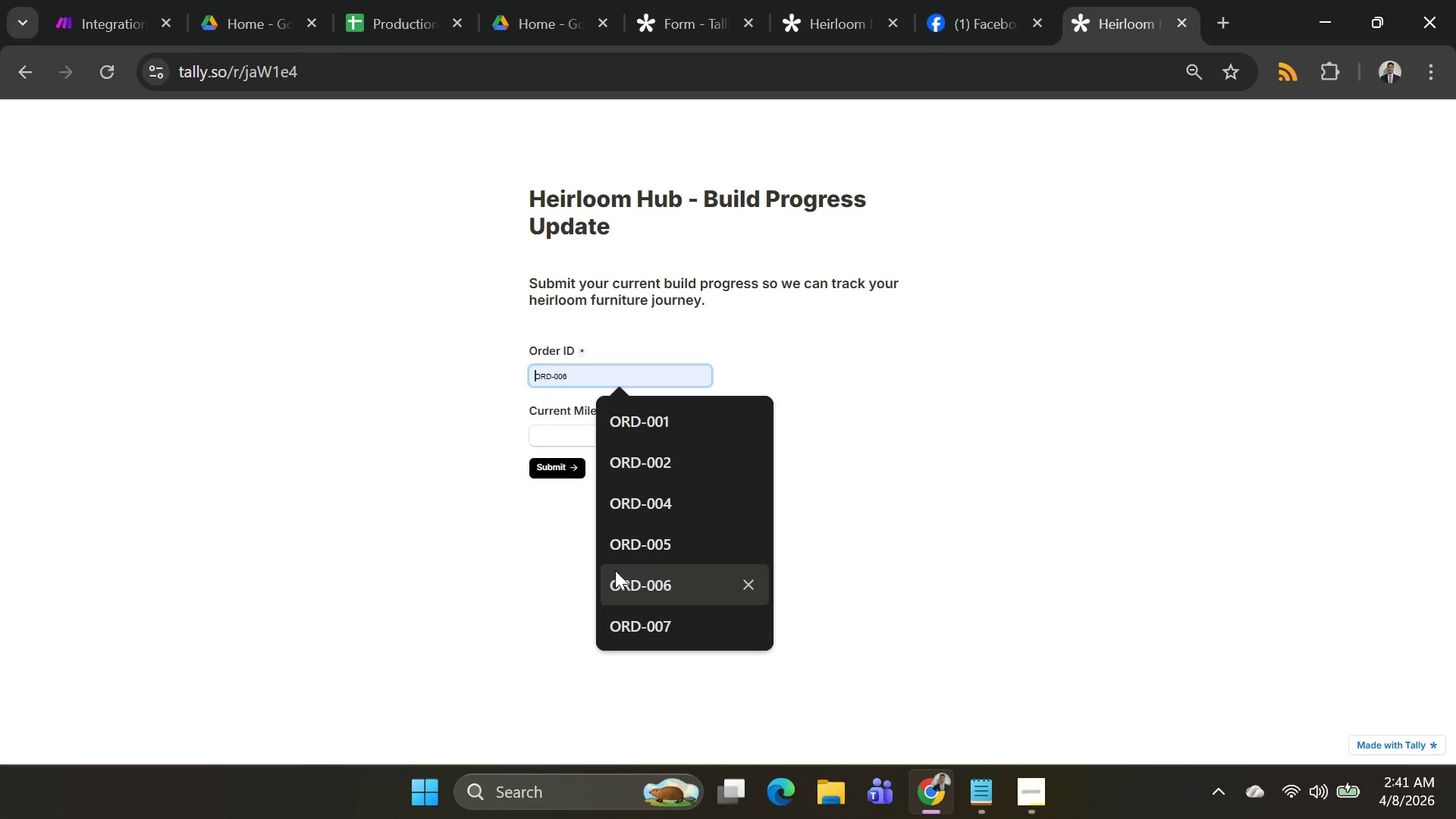 
left_click([619, 583])
 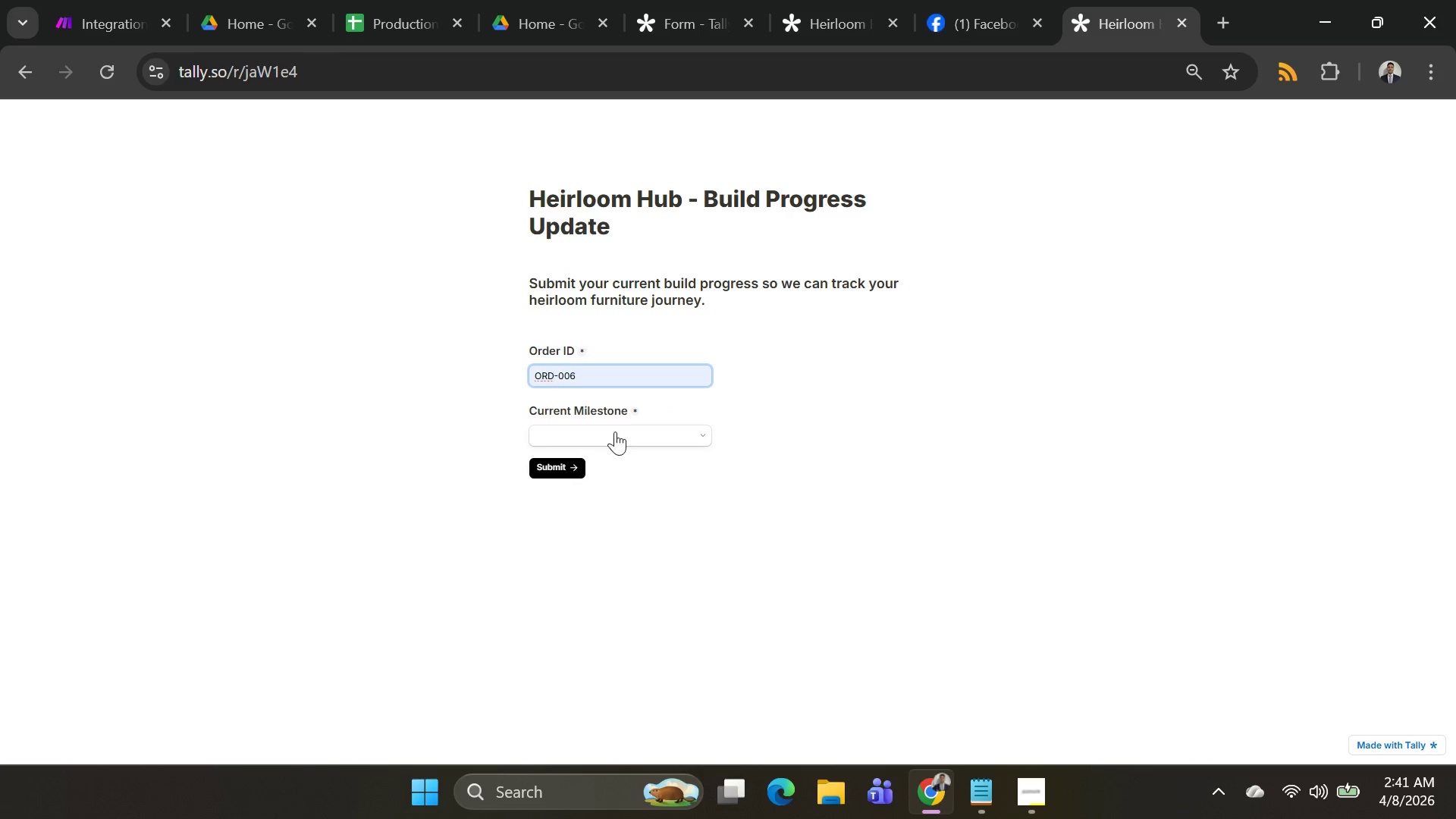 
left_click([615, 428])
 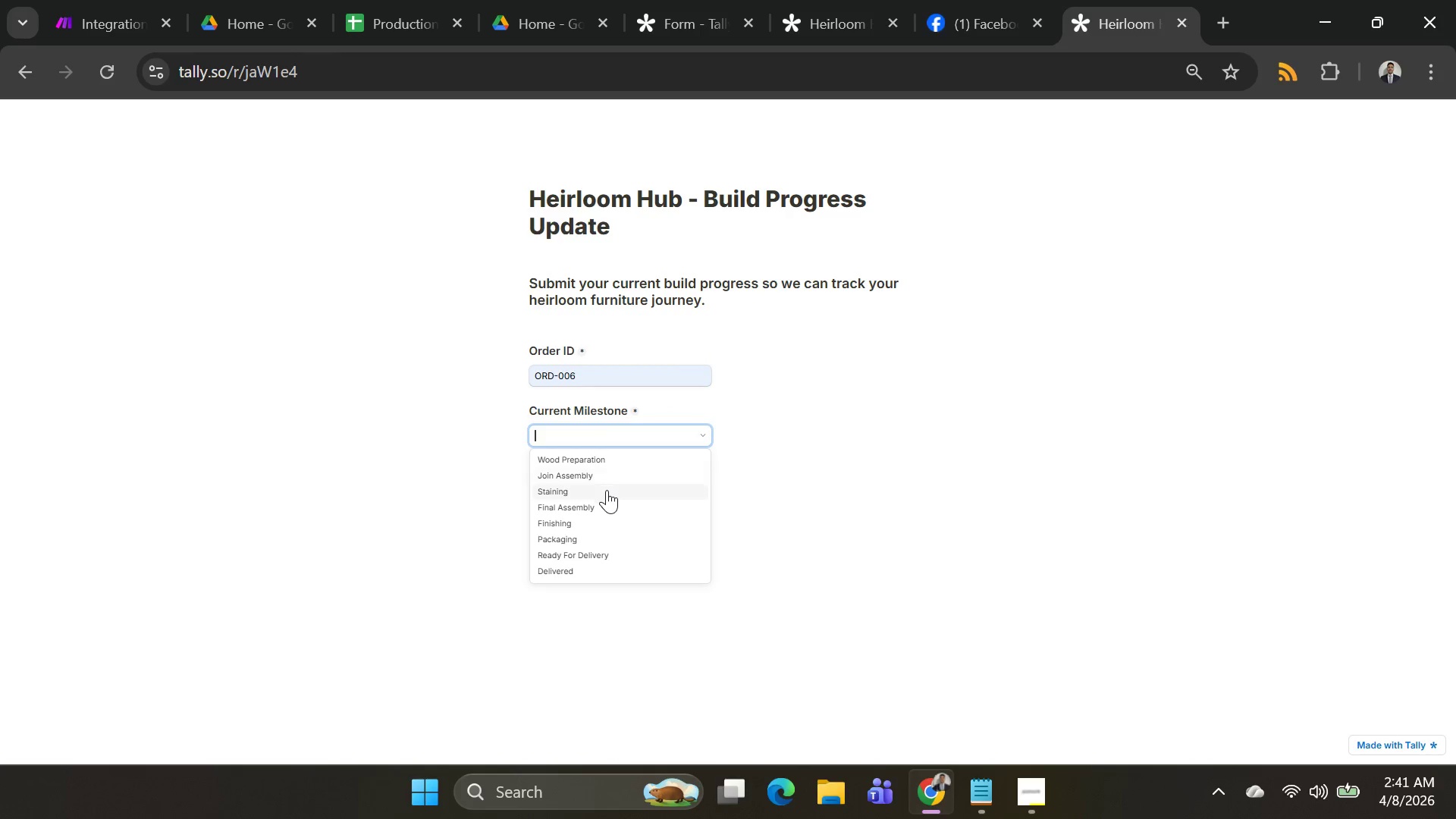 
key(Alt+AltLeft)
 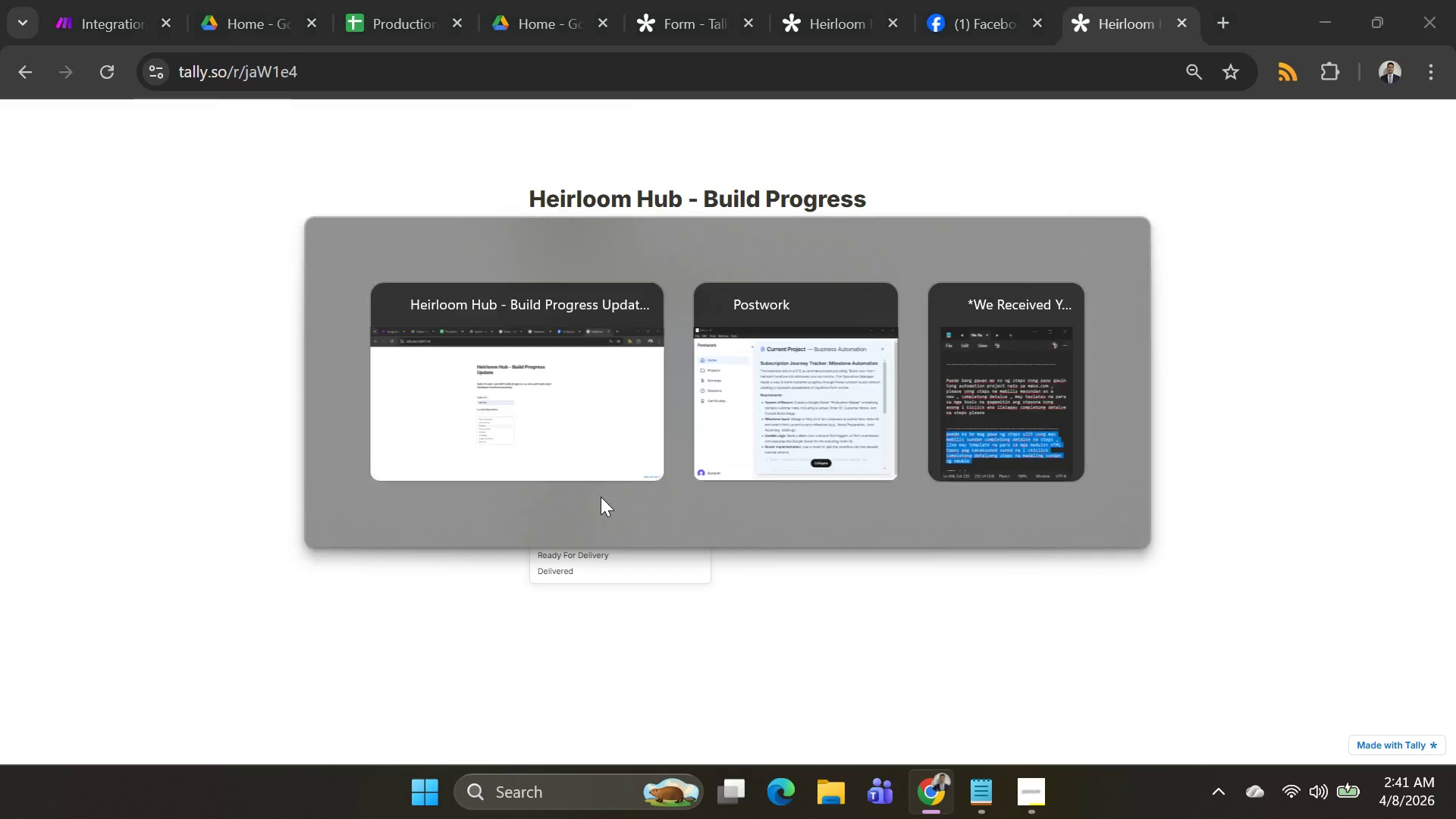 
key(Alt+Tab)